 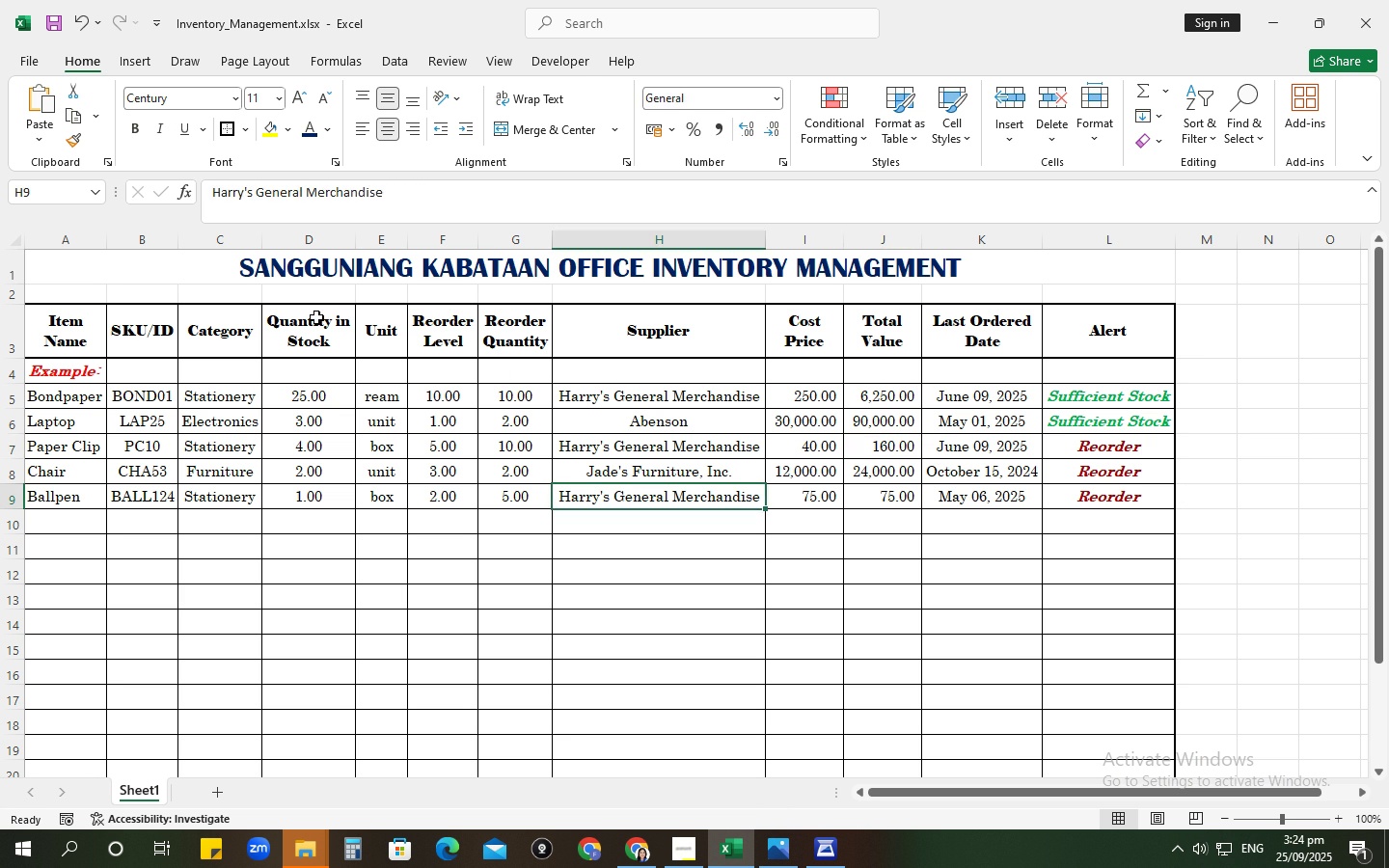 
left_click([316, 317])
 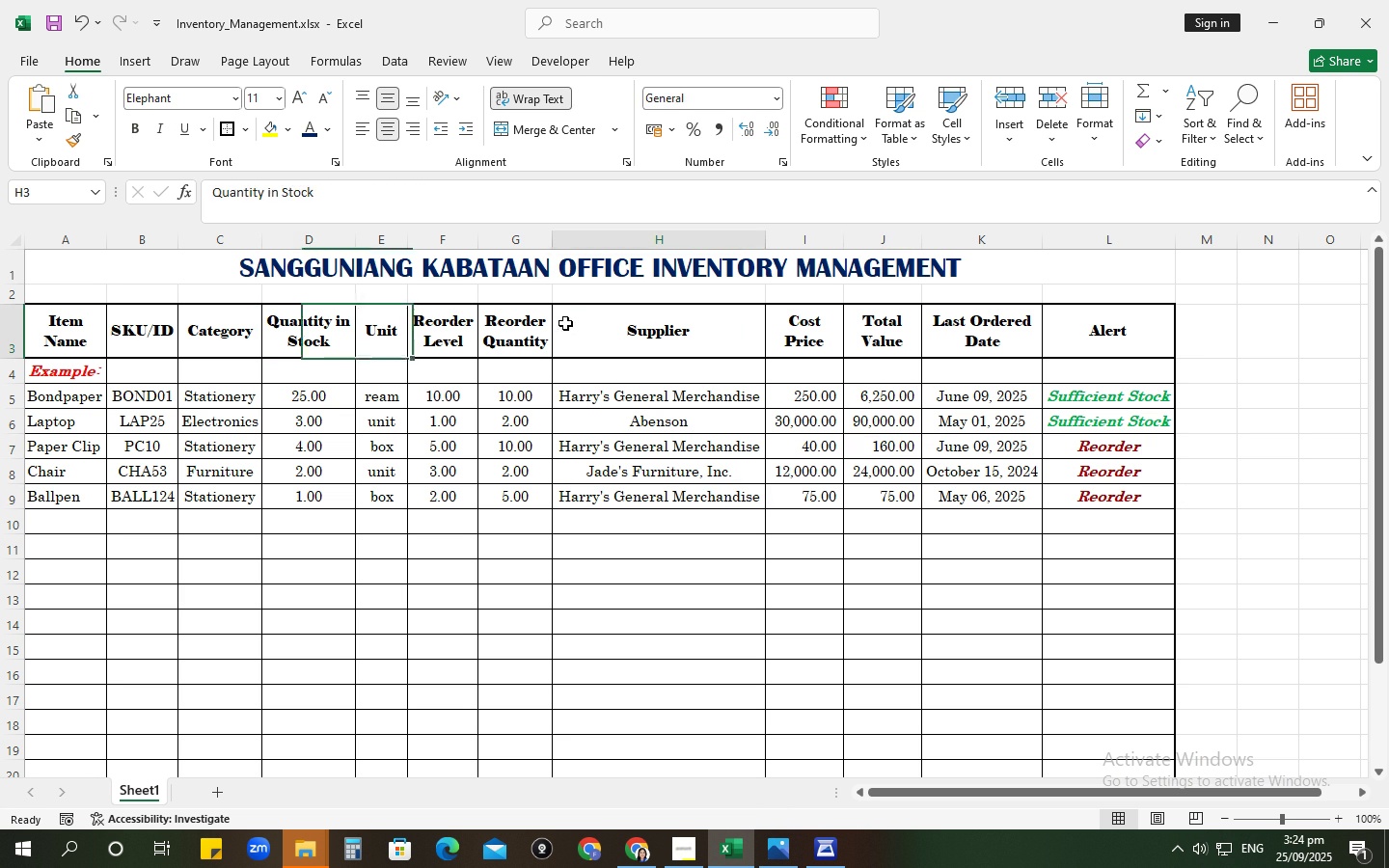 
left_click([565, 323])
 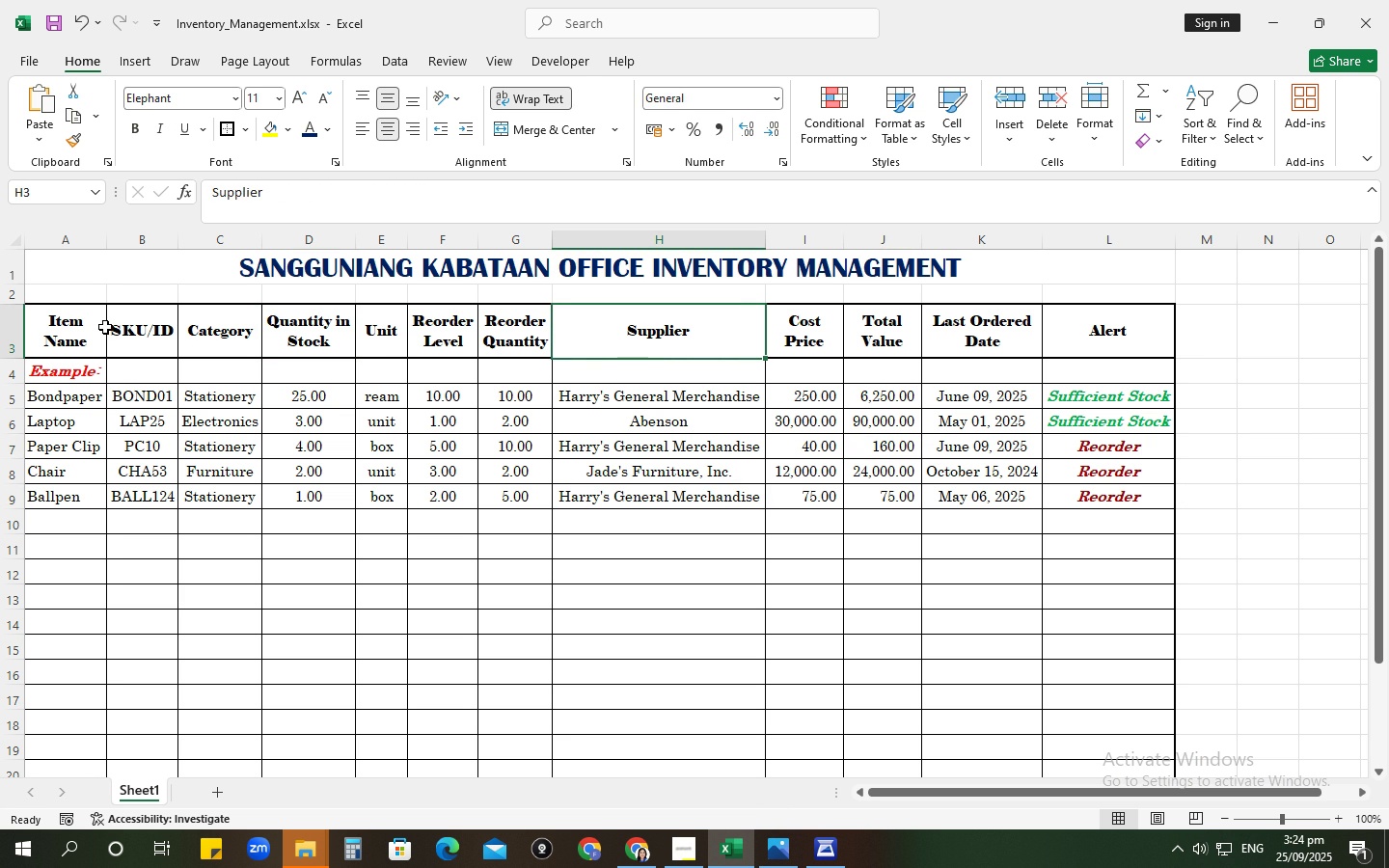 
scroll: coordinate [604, 416], scroll_direction: down, amount: 2.0
 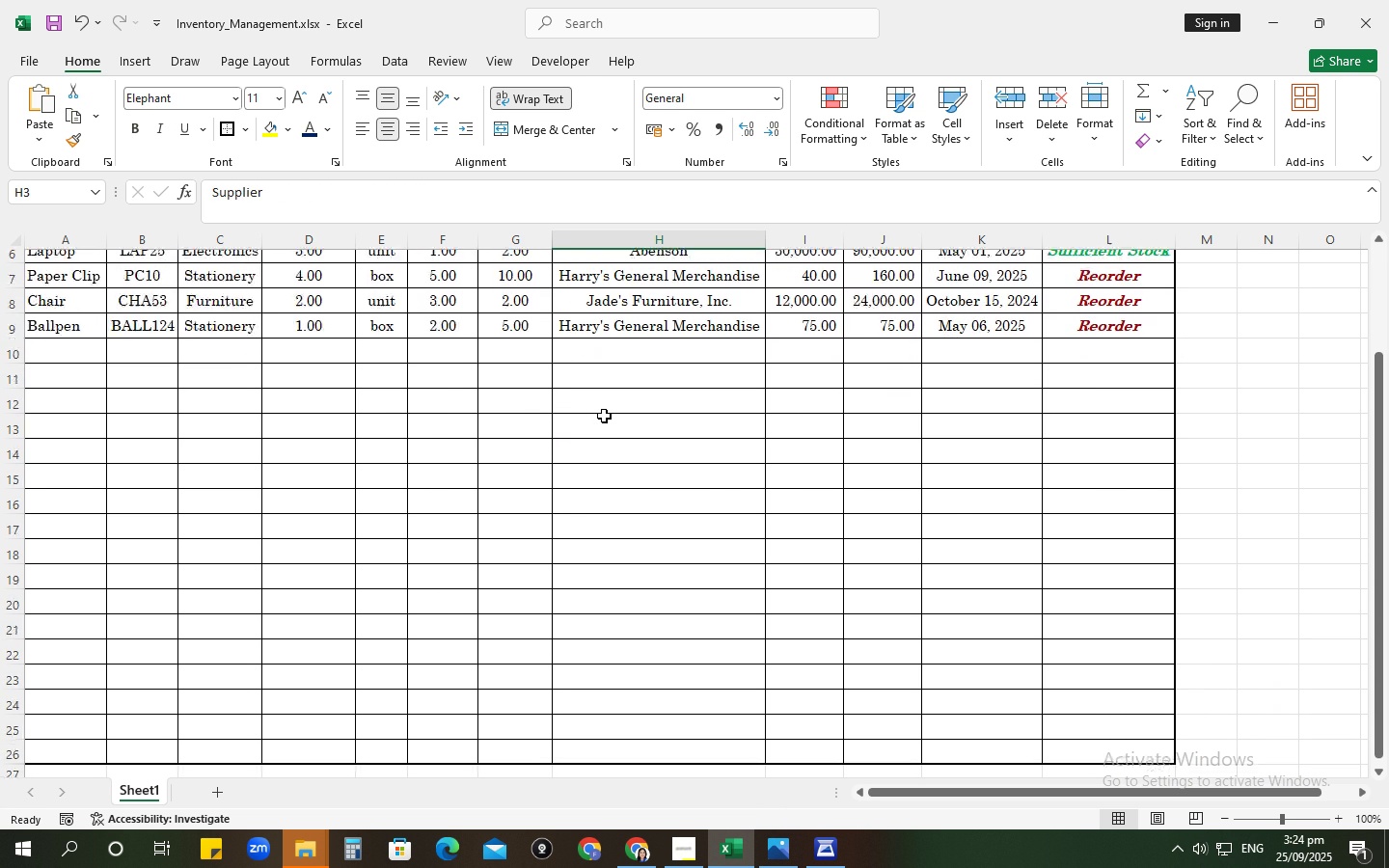 
scroll: coordinate [604, 416], scroll_direction: up, amount: 3.0